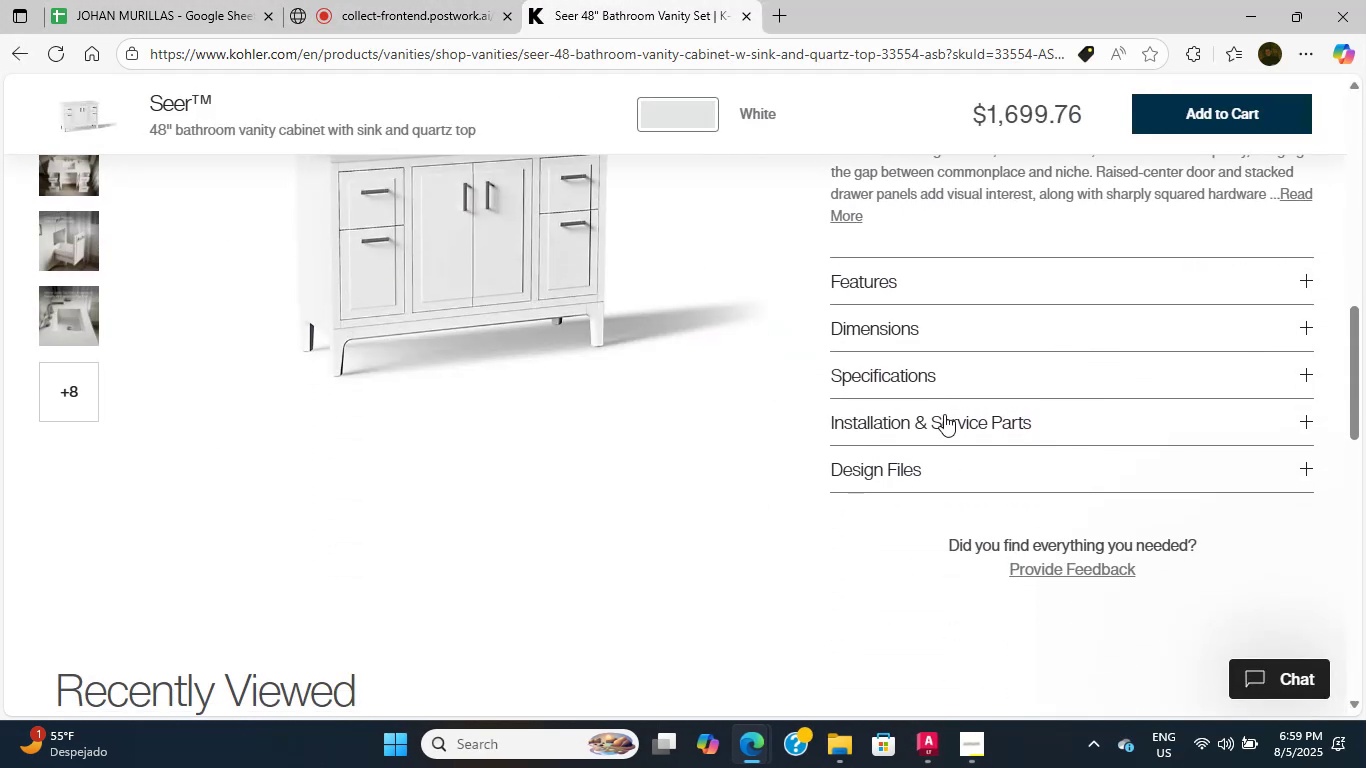 
left_click([944, 405])
 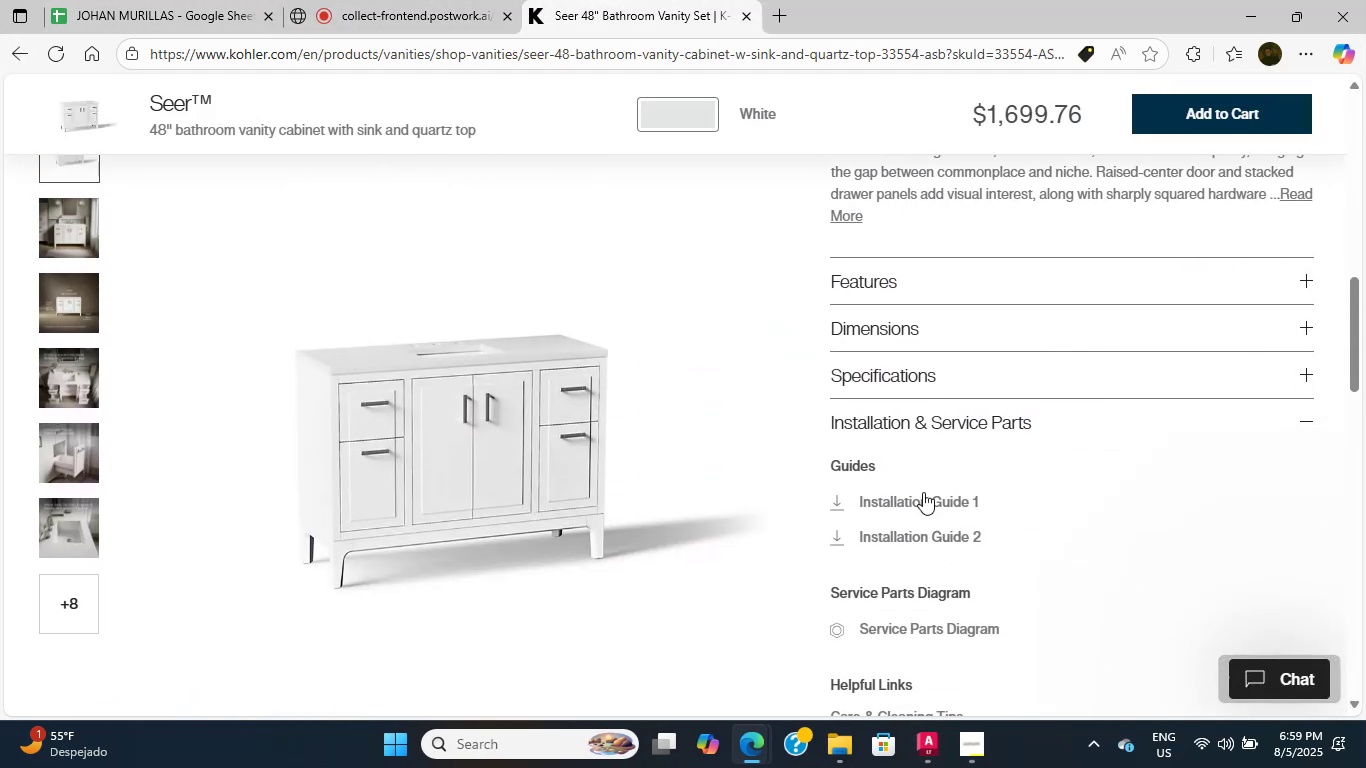 
left_click([922, 488])
 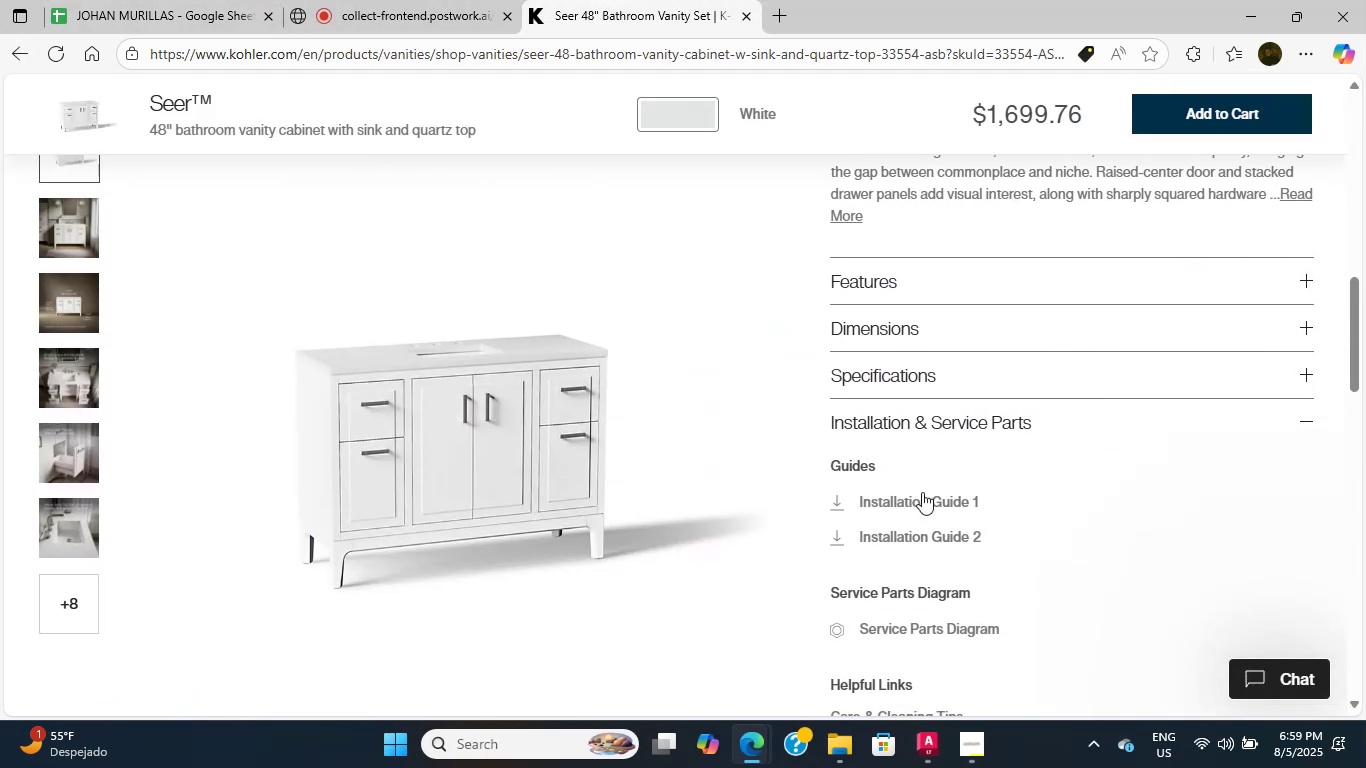 
left_click([922, 492])
 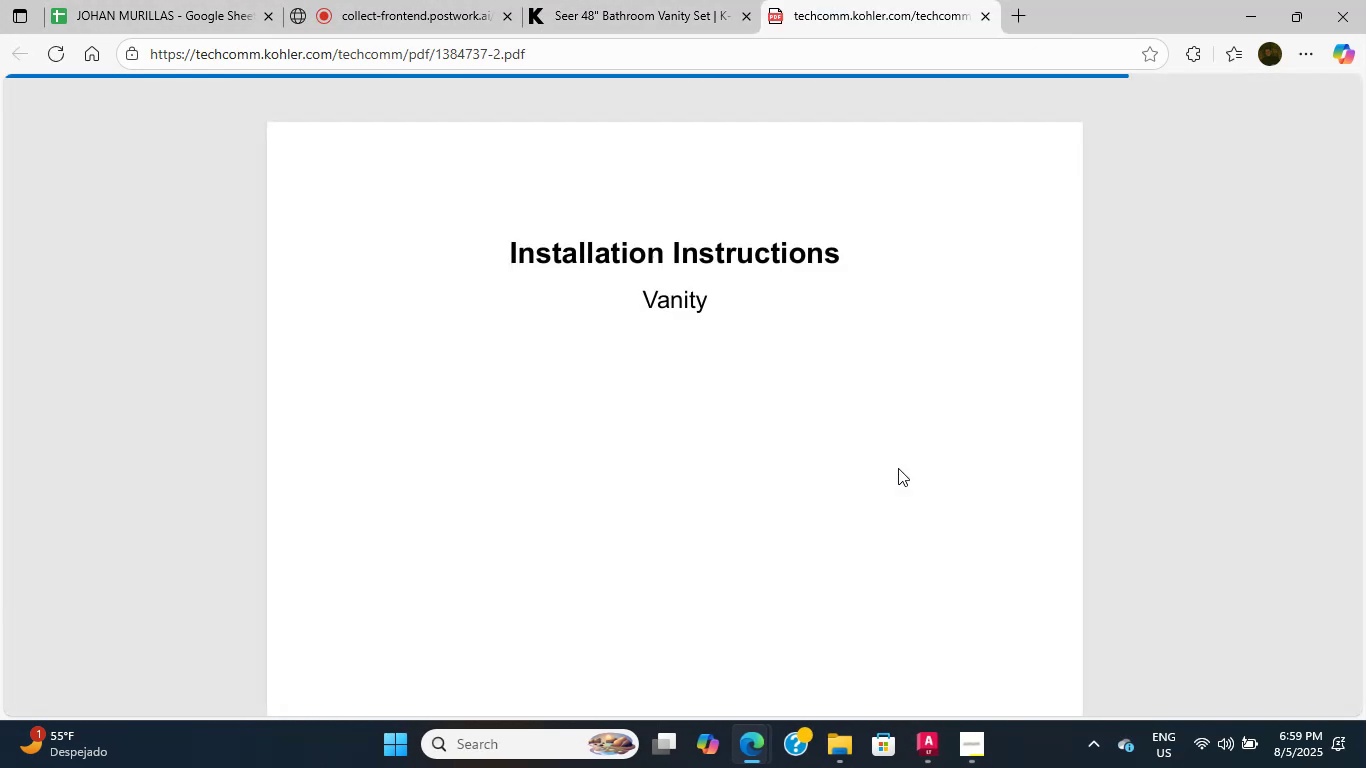 
scroll: coordinate [898, 454], scroll_direction: down, amount: 34.0
 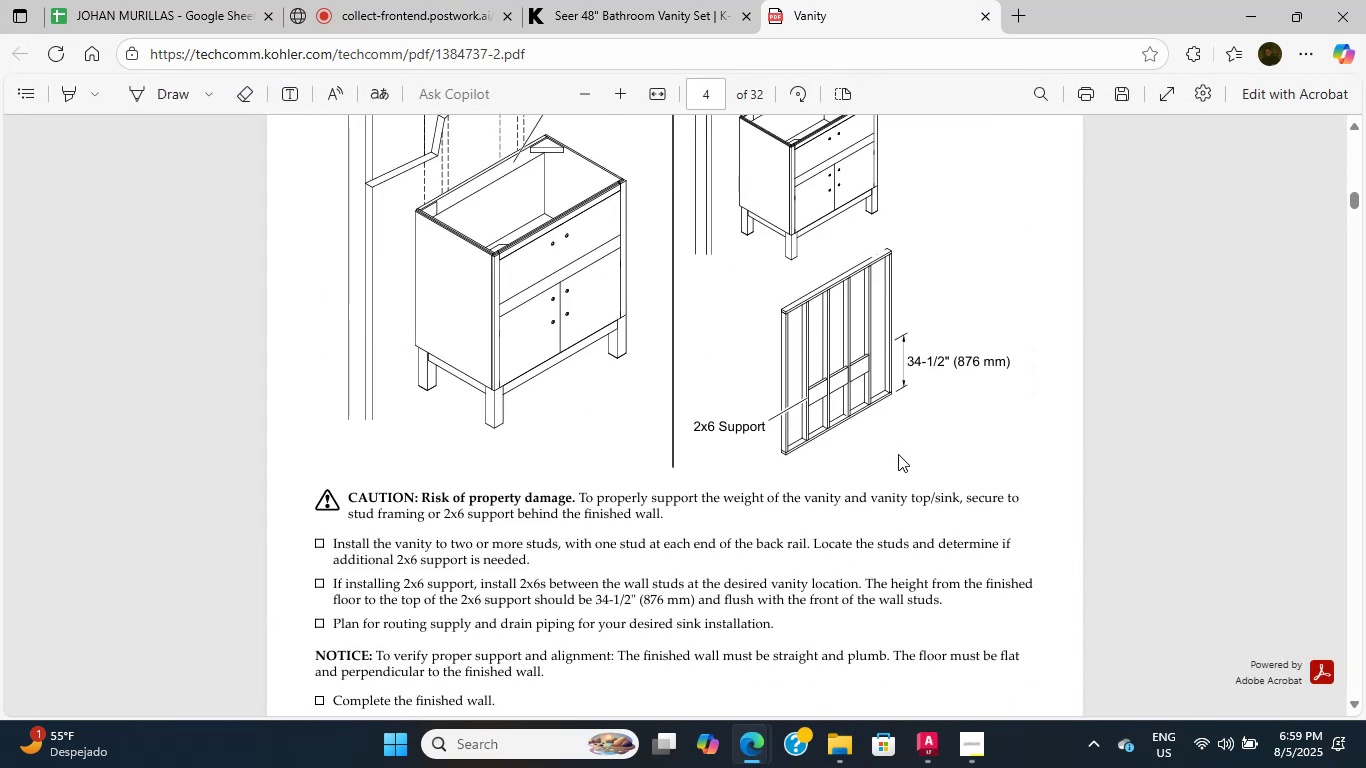 
scroll: coordinate [898, 454], scroll_direction: up, amount: 2.0
 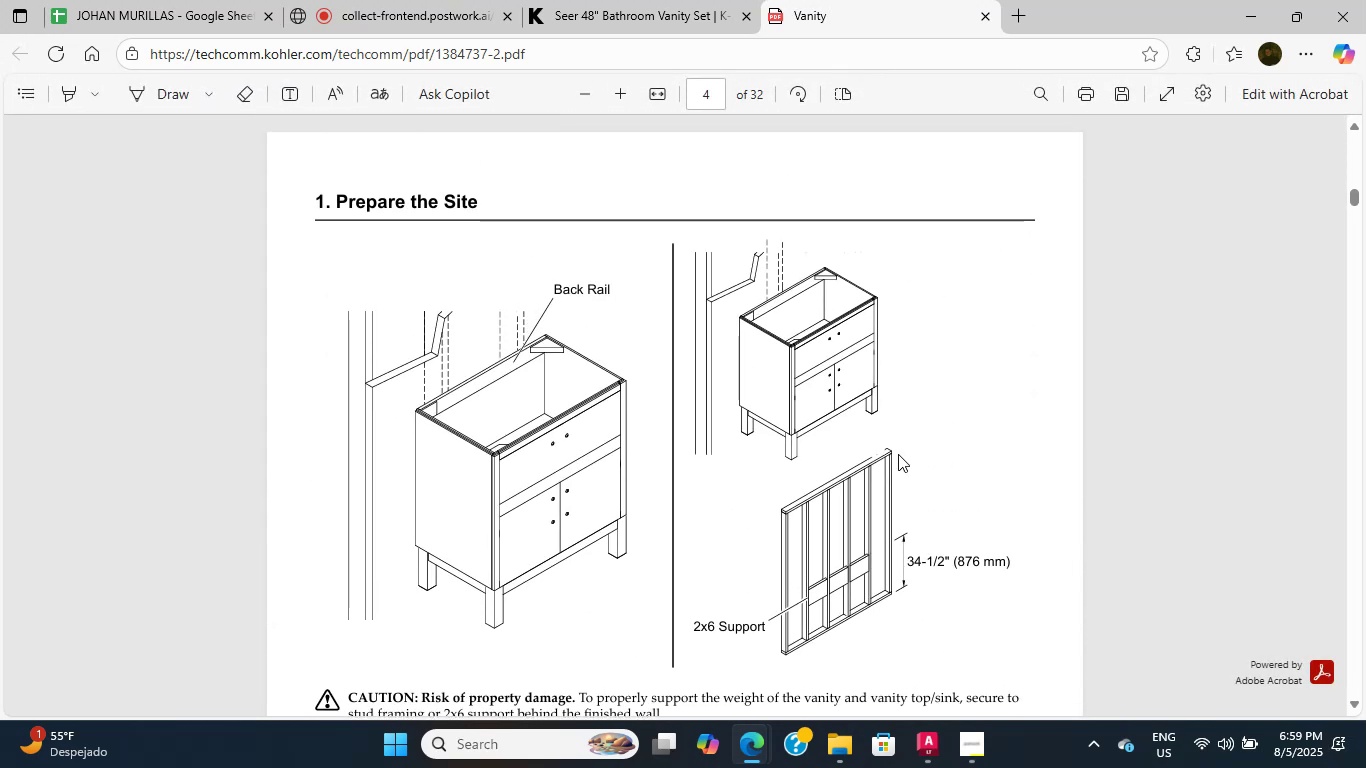 
scroll: coordinate [898, 455], scroll_direction: down, amount: 4.0
 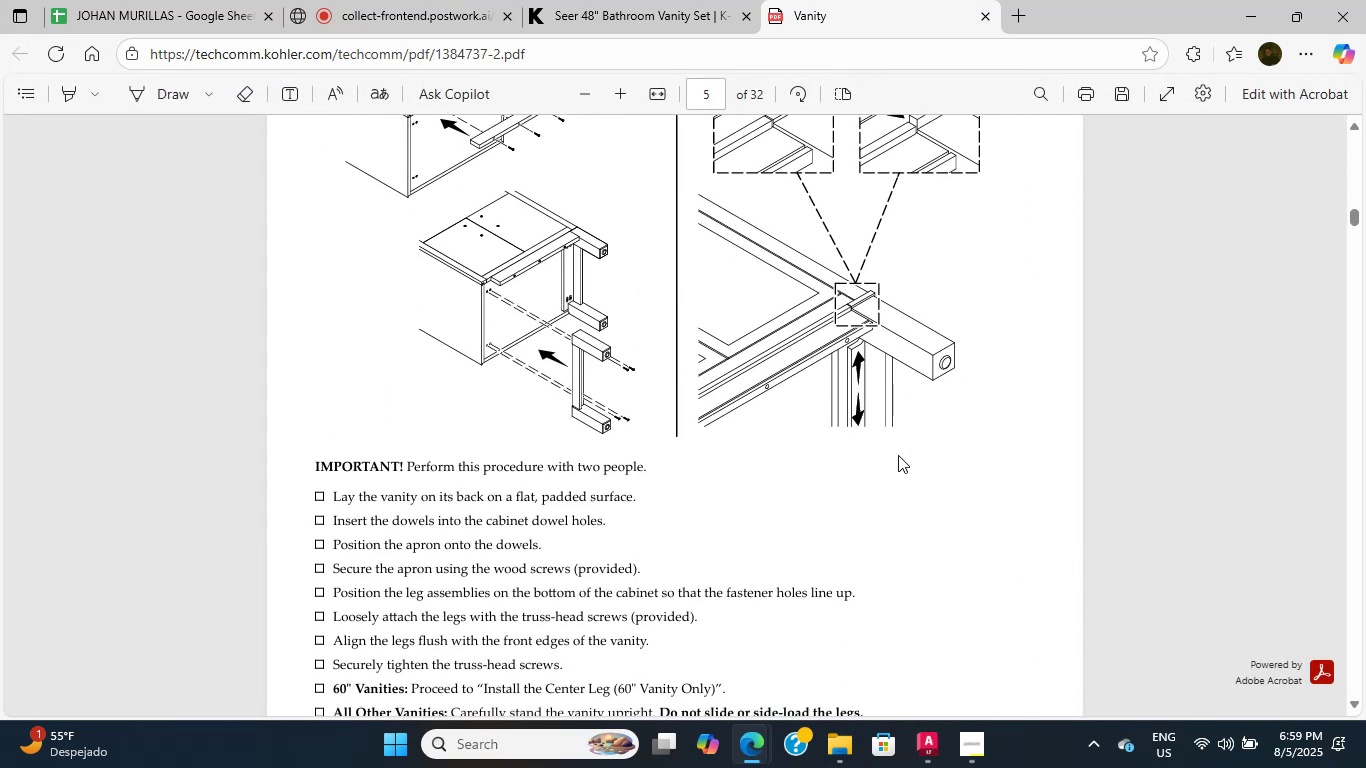 
scroll: coordinate [898, 455], scroll_direction: up, amount: 2.0
 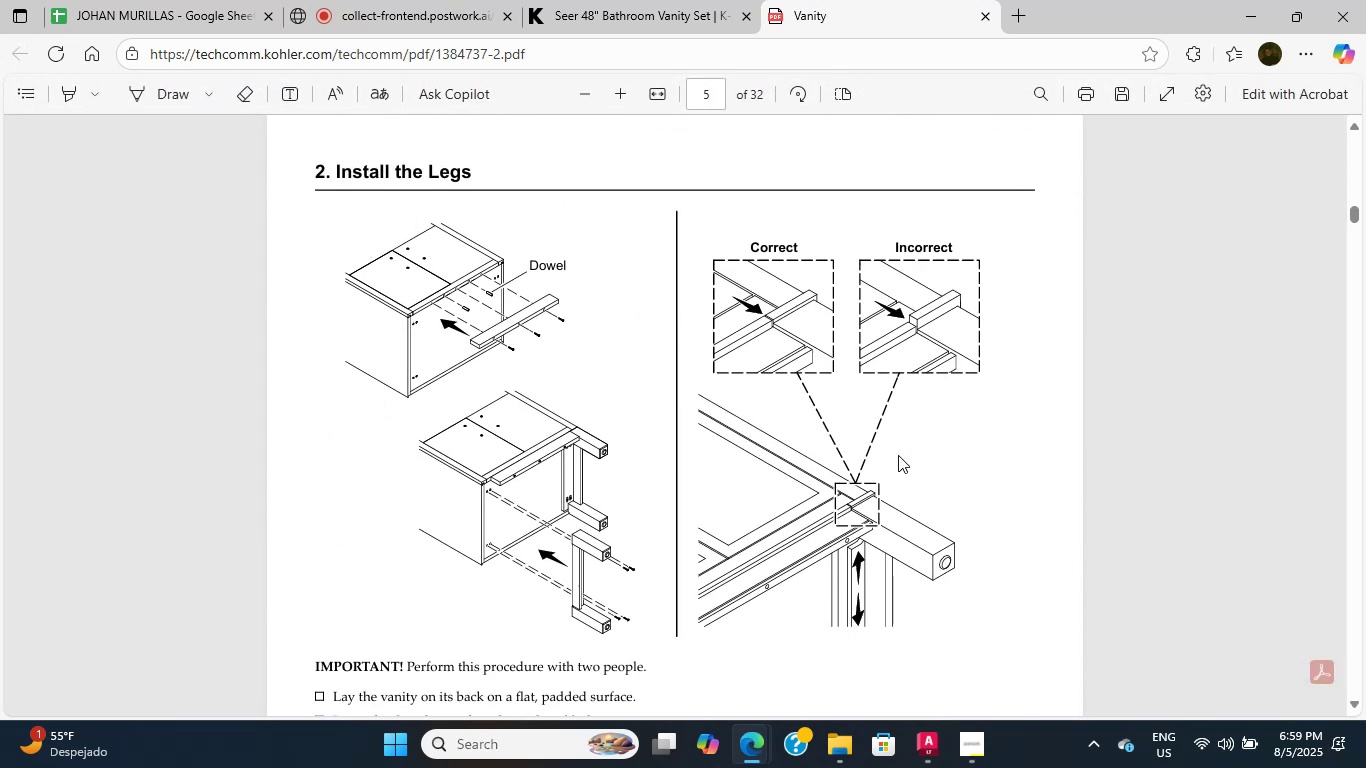 
double_click([898, 455])
 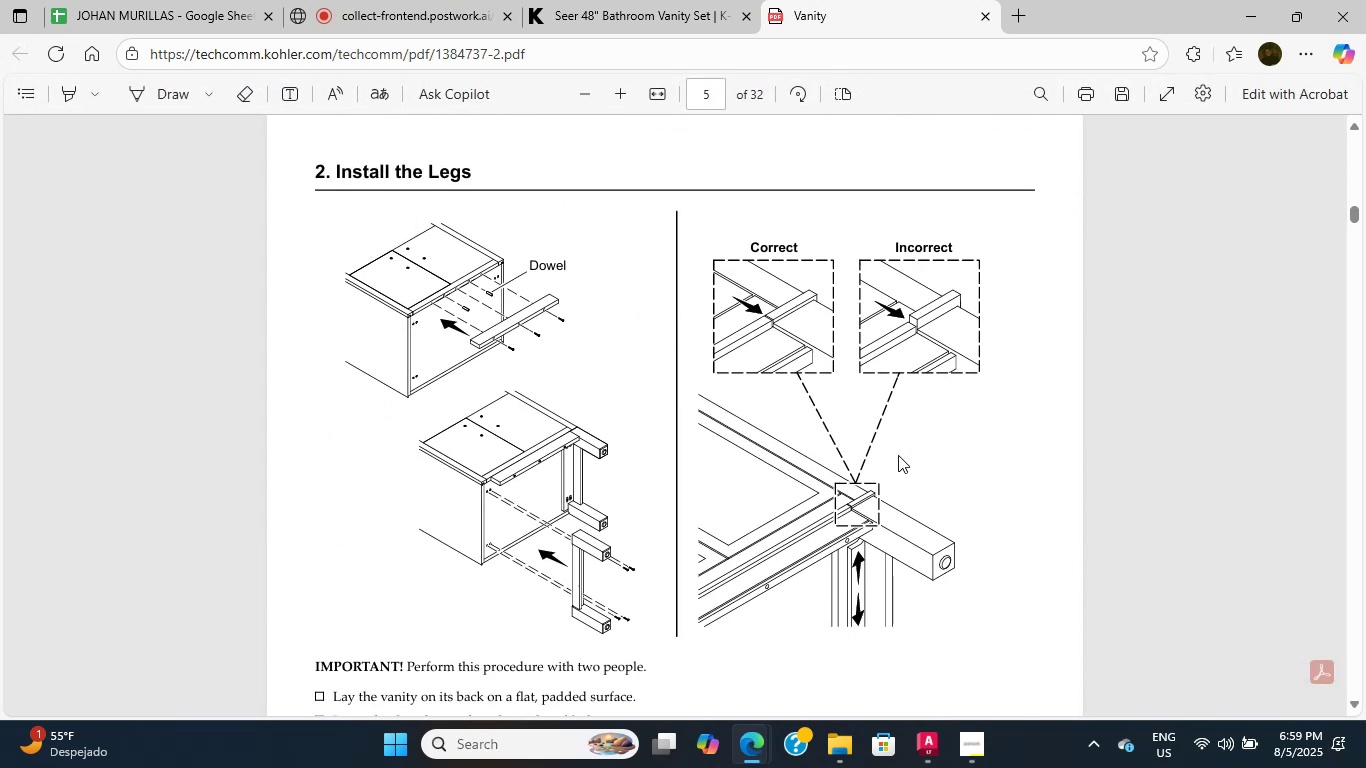 
triple_click([898, 455])
 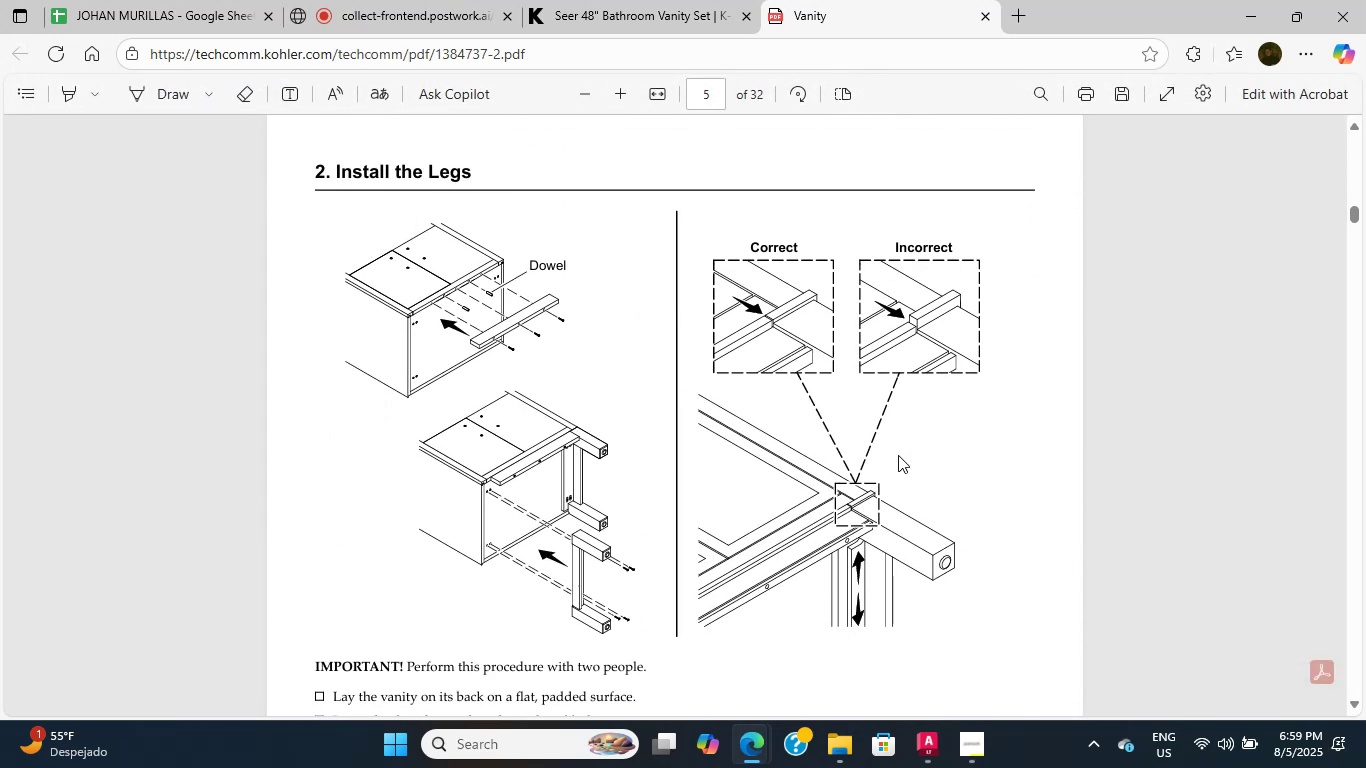 
triple_click([898, 455])
 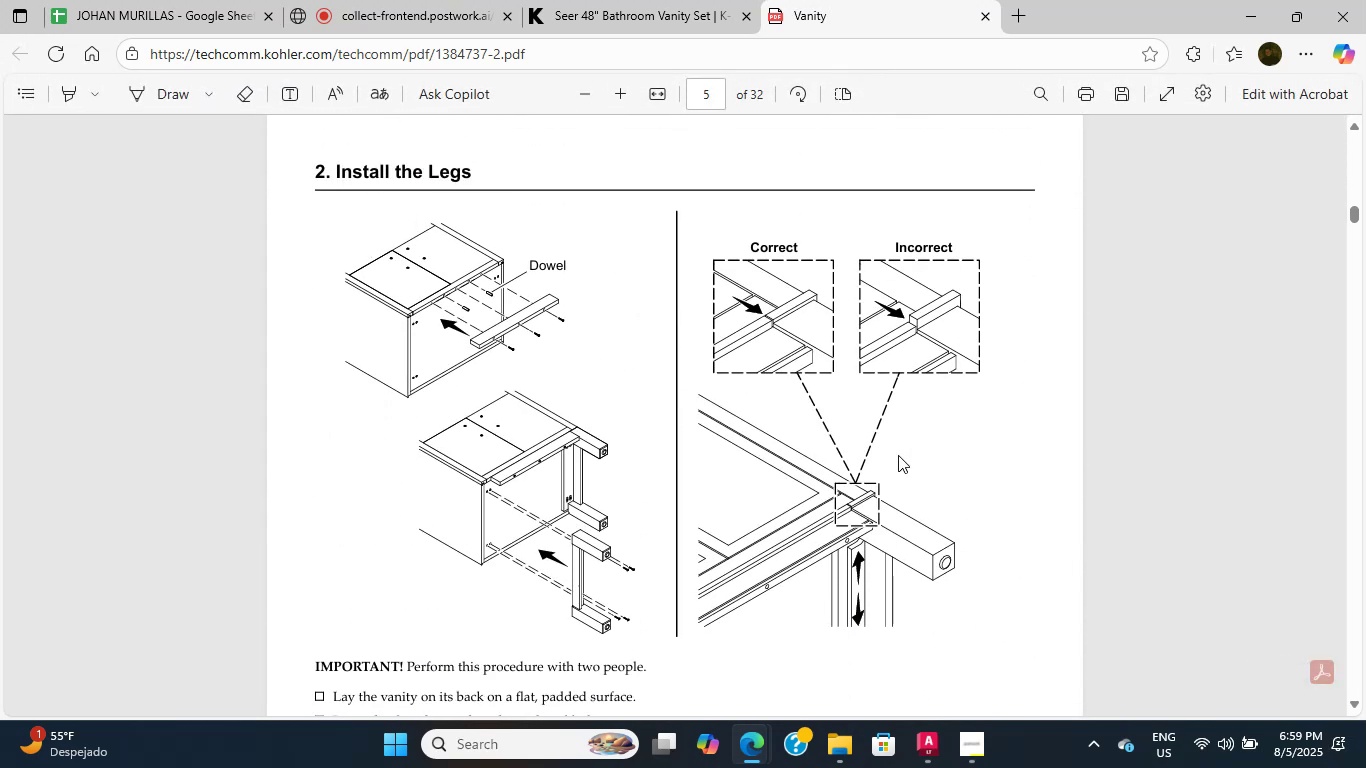 
triple_click([898, 455])
 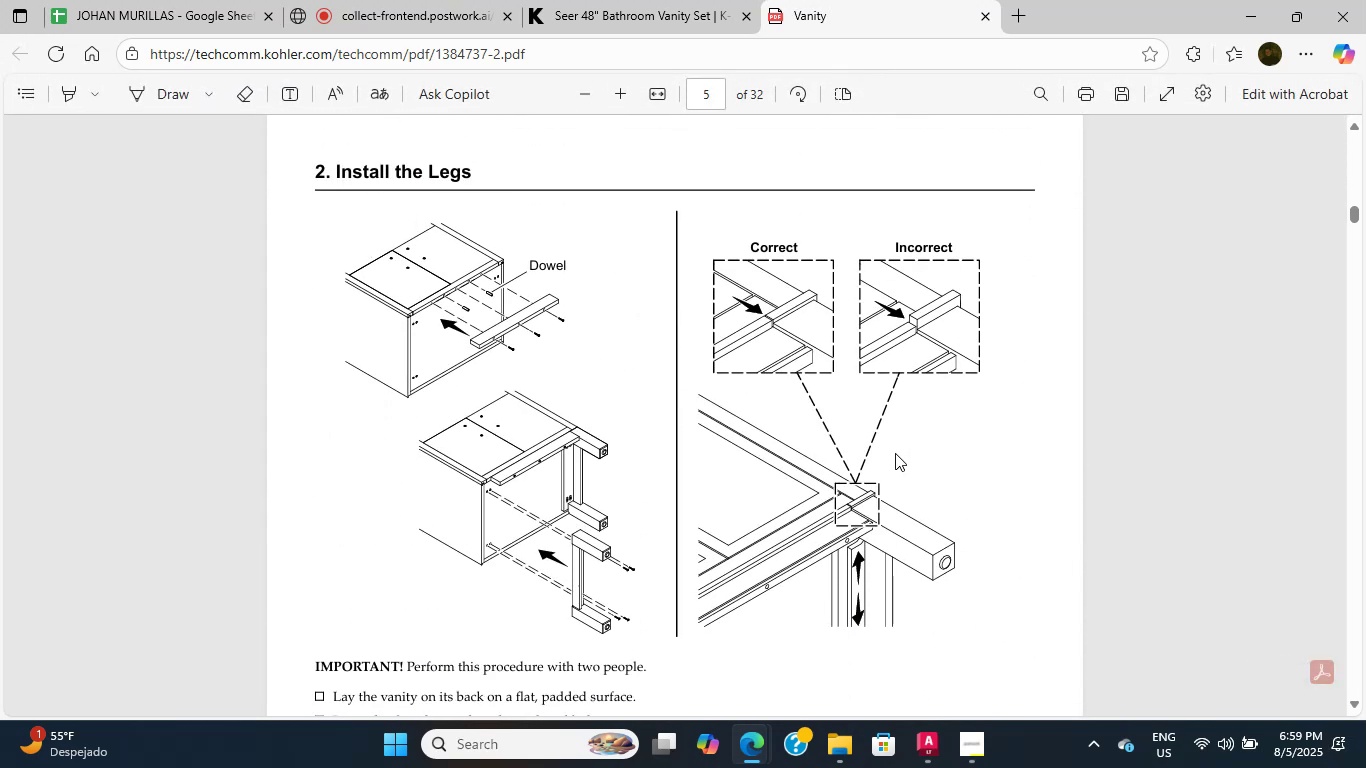 
scroll: coordinate [895, 453], scroll_direction: down, amount: 18.0
 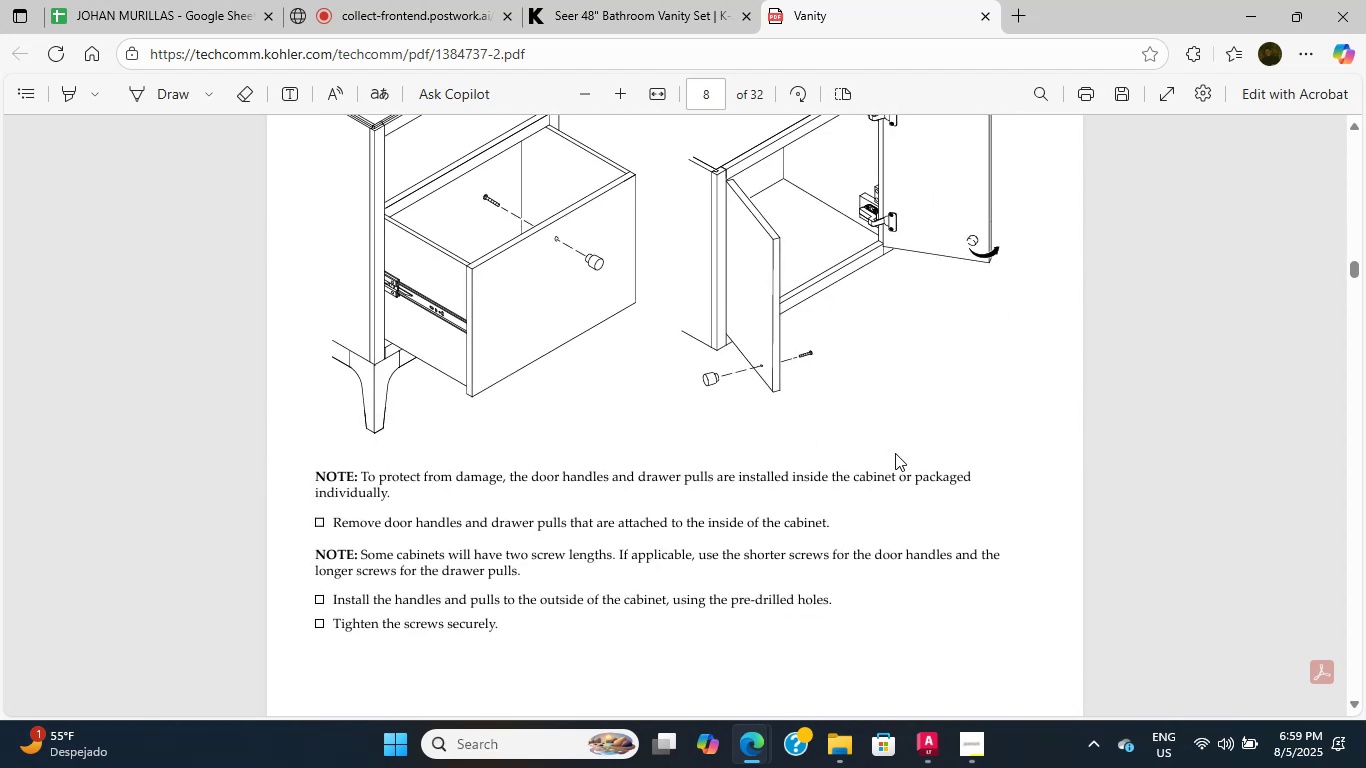 
left_click([895, 453])
 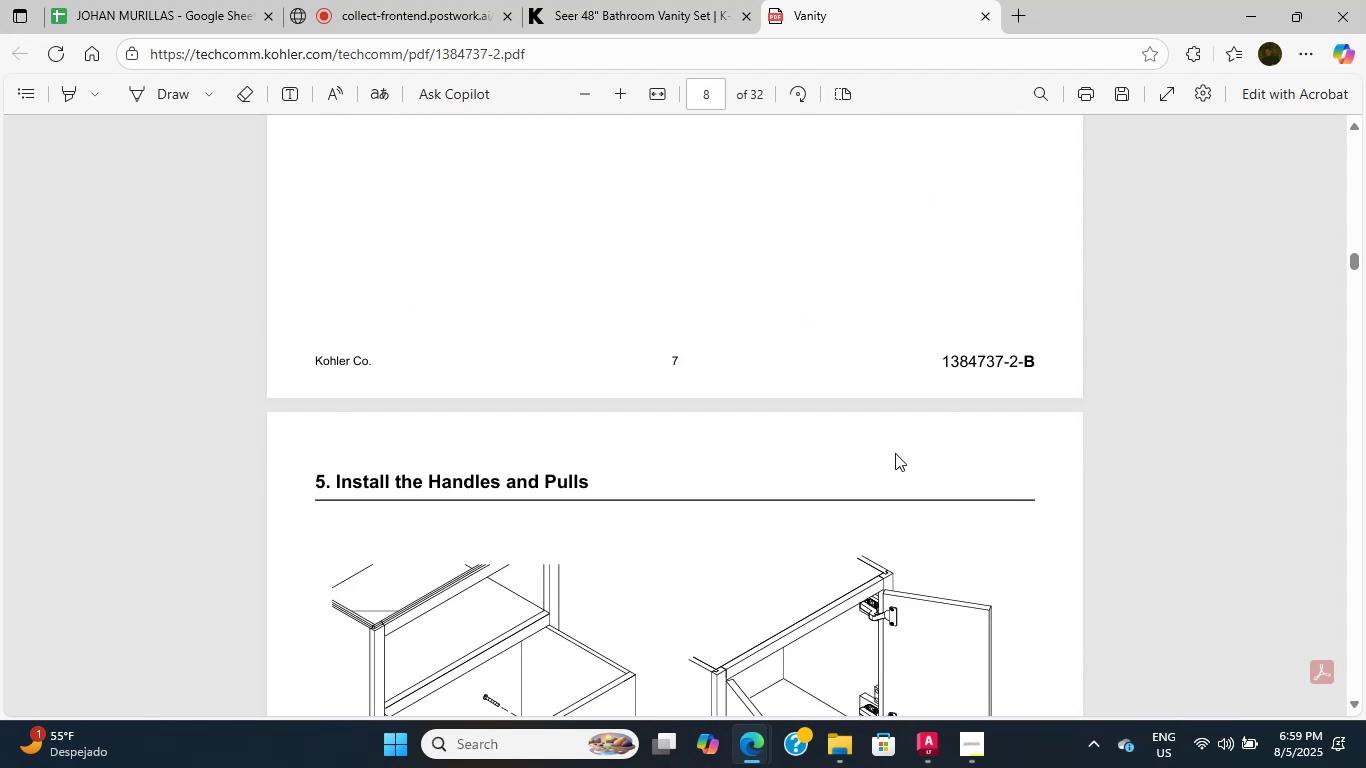 
double_click([895, 453])
 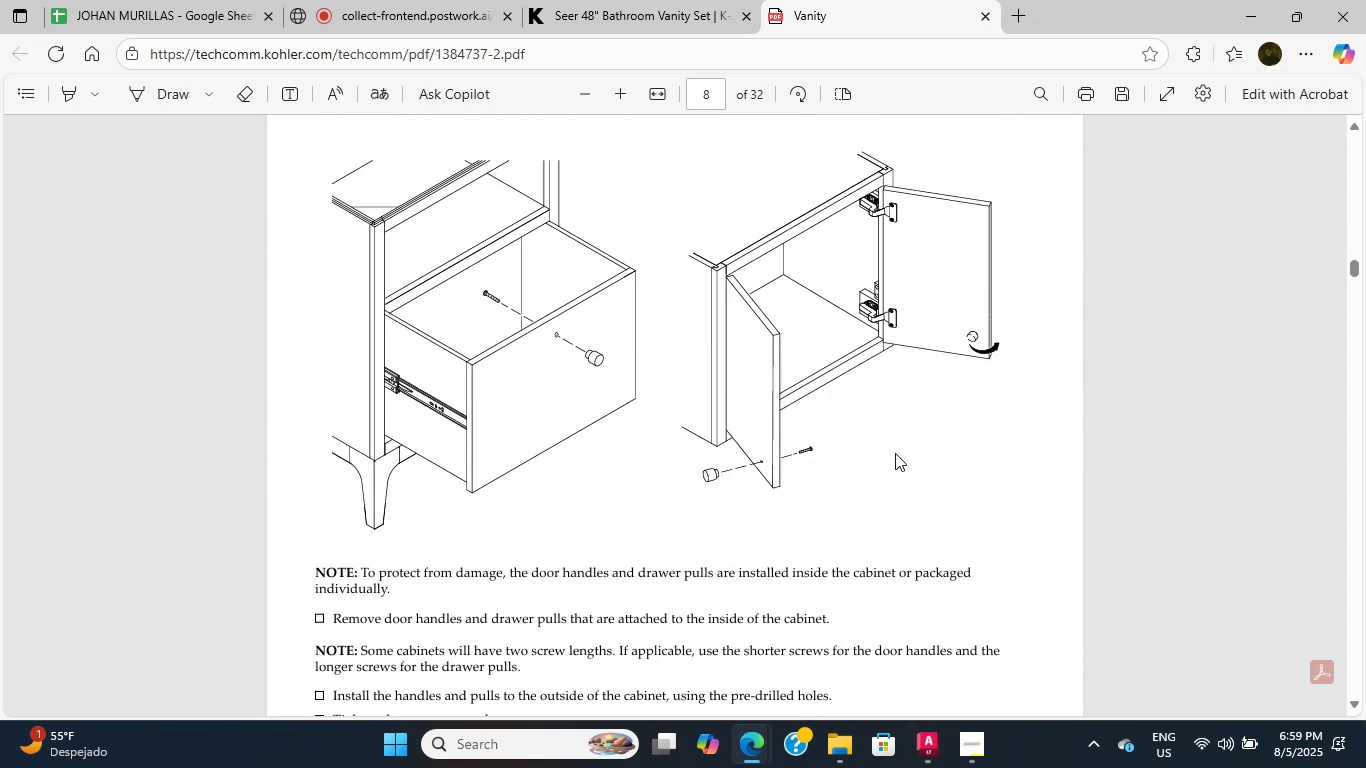 
double_click([895, 453])
 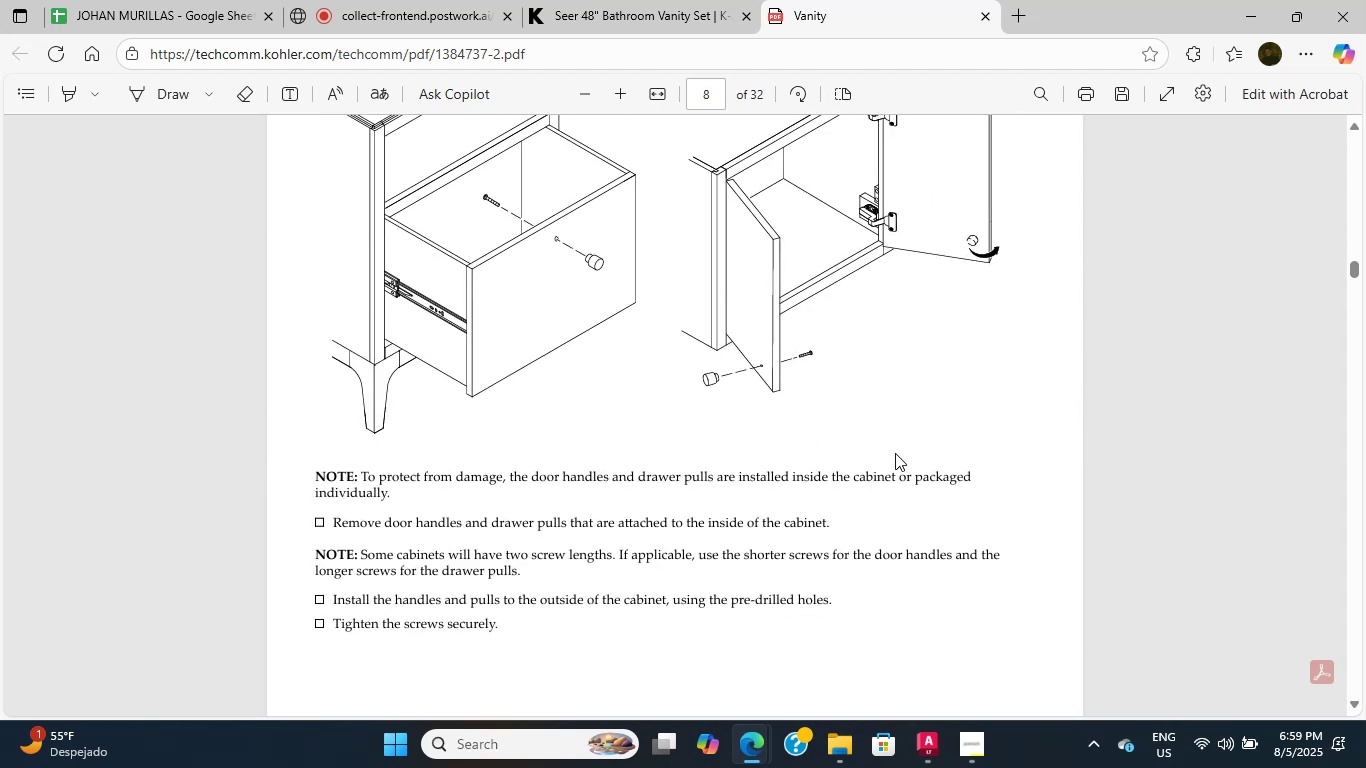 
triple_click([895, 453])
 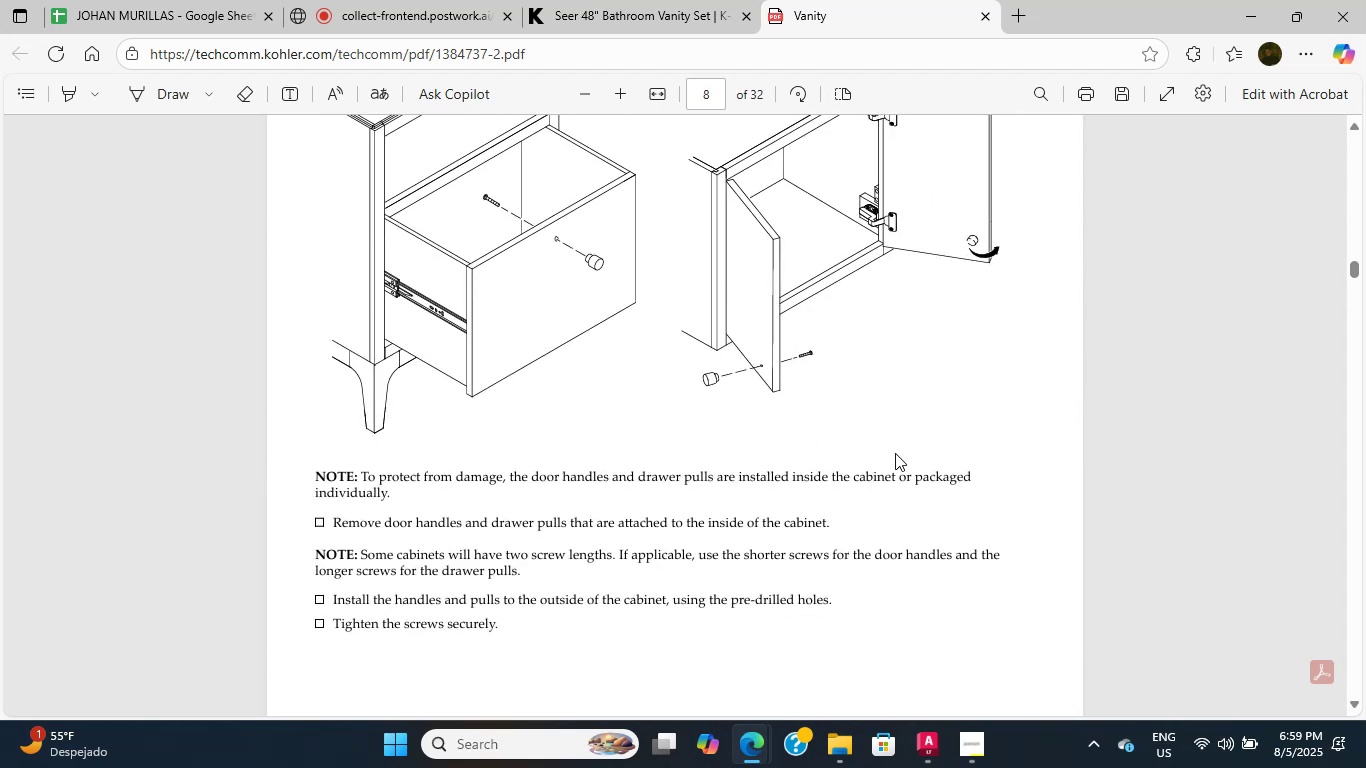 
triple_click([895, 453])
 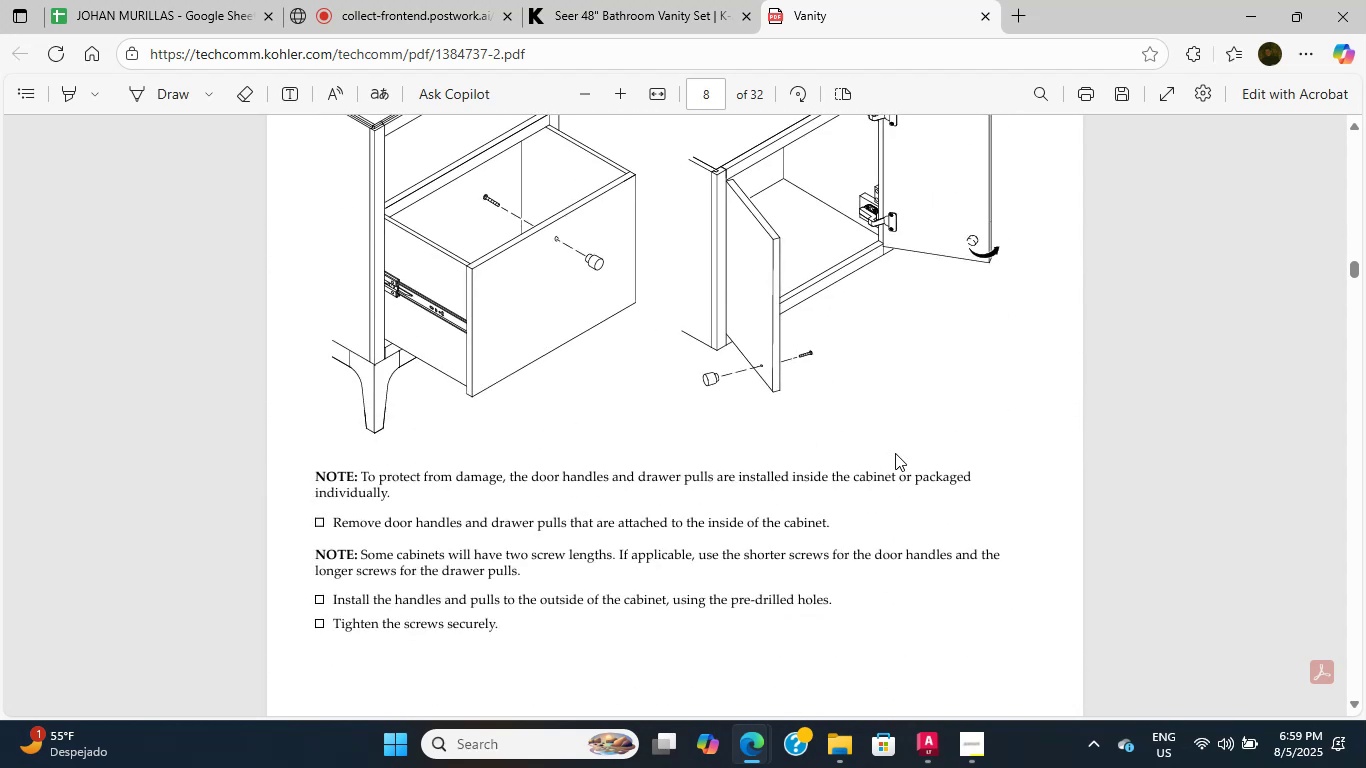 
triple_click([895, 453])
 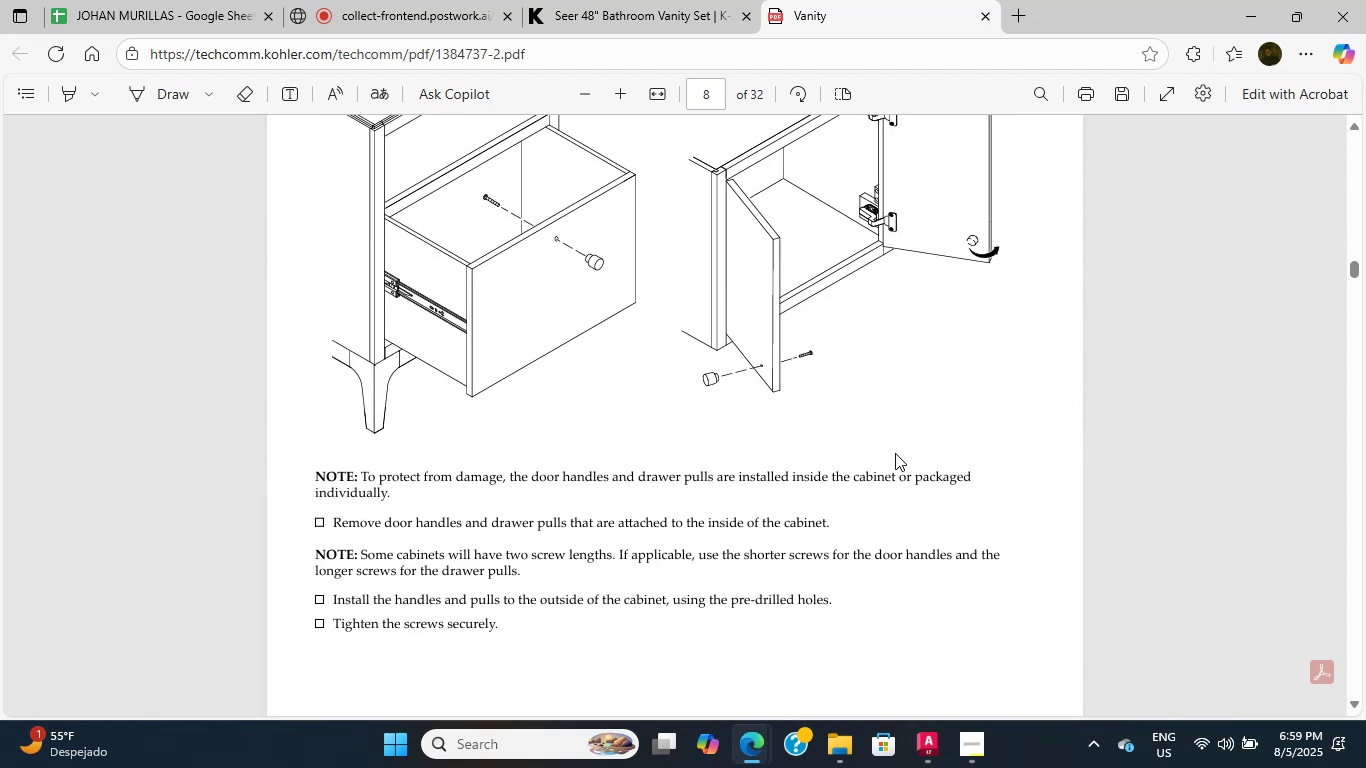 
triple_click([895, 453])
 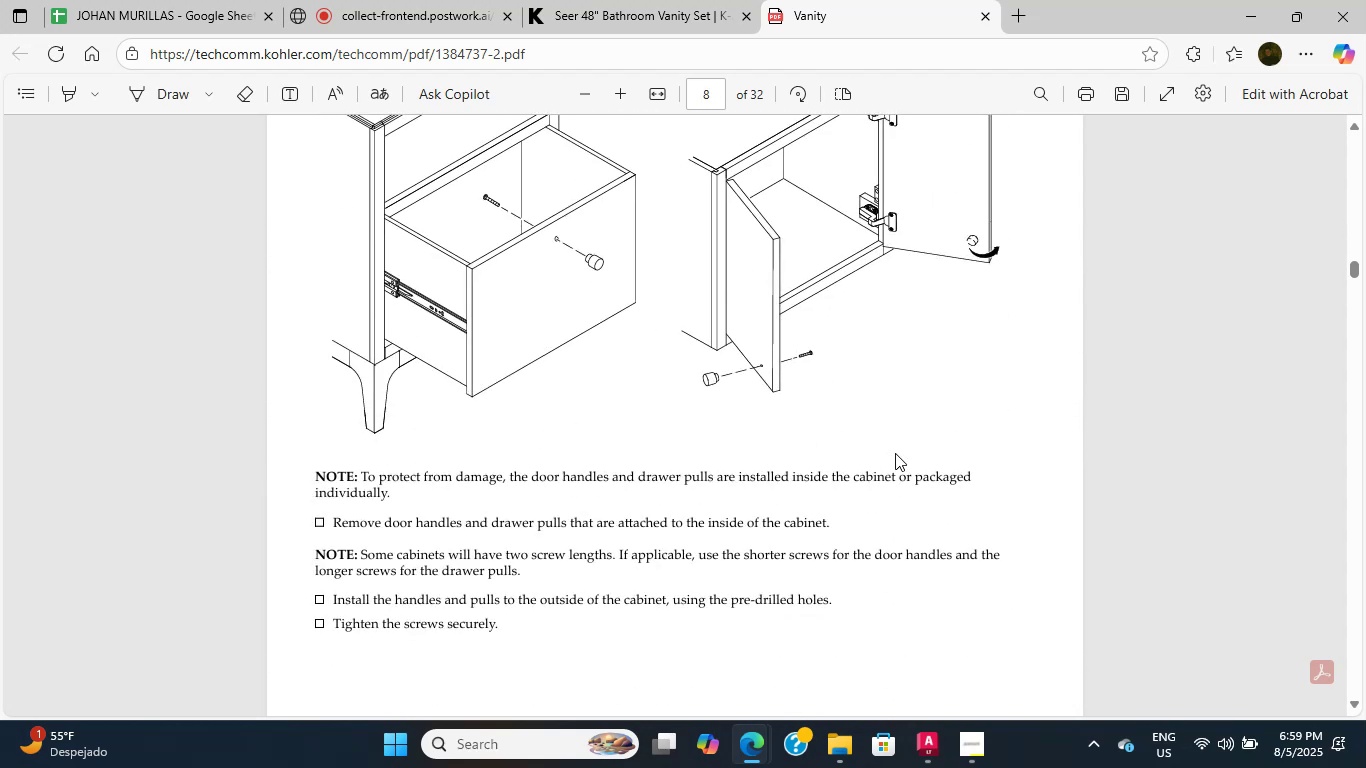 
triple_click([895, 453])
 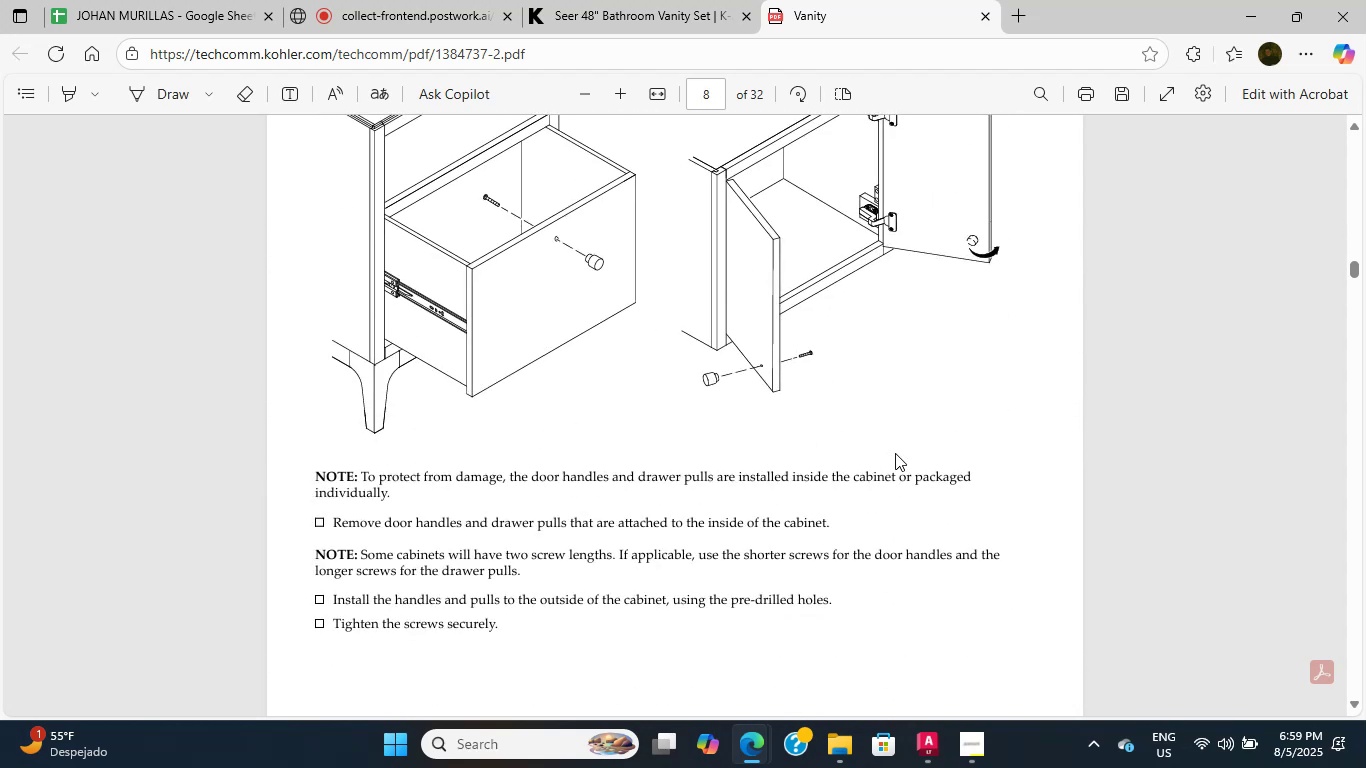 
scroll: coordinate [547, 185], scroll_direction: down, amount: 23.0
 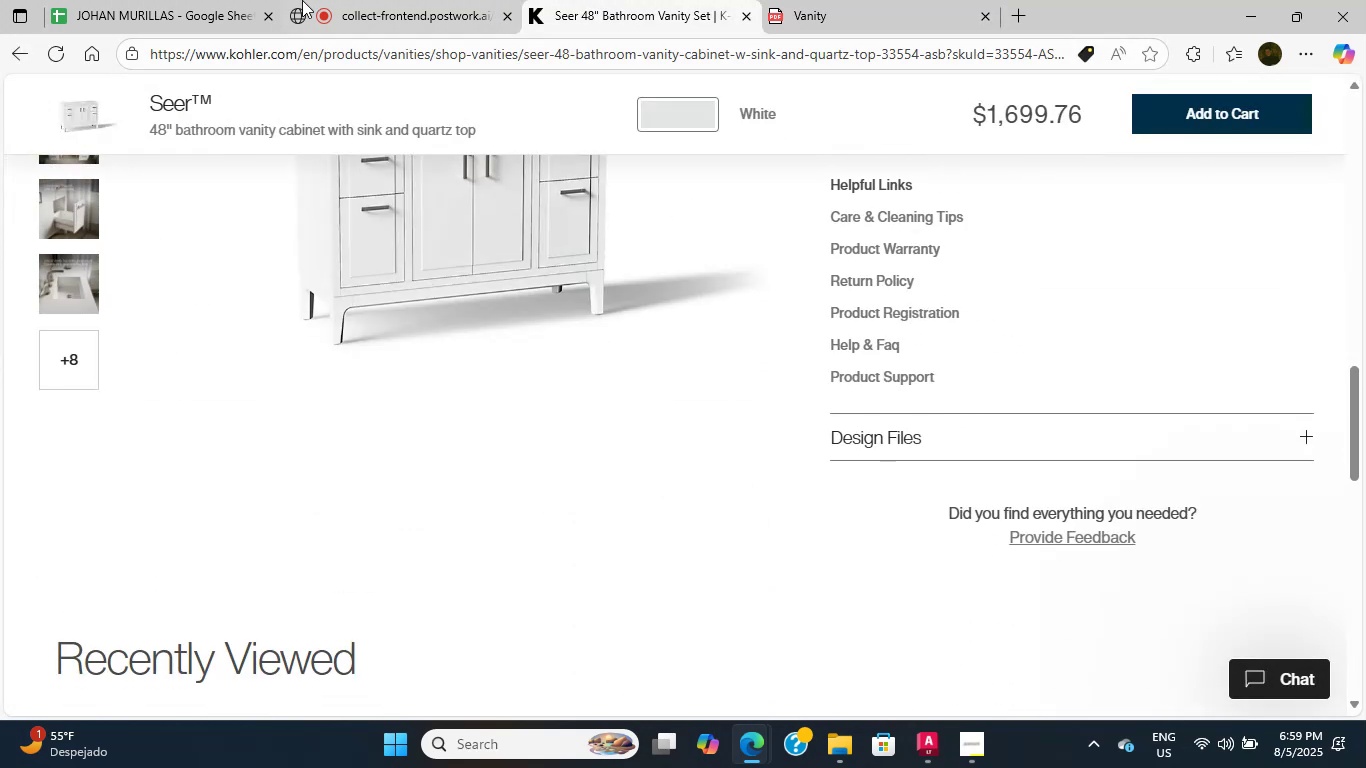 
left_click([354, 0])
 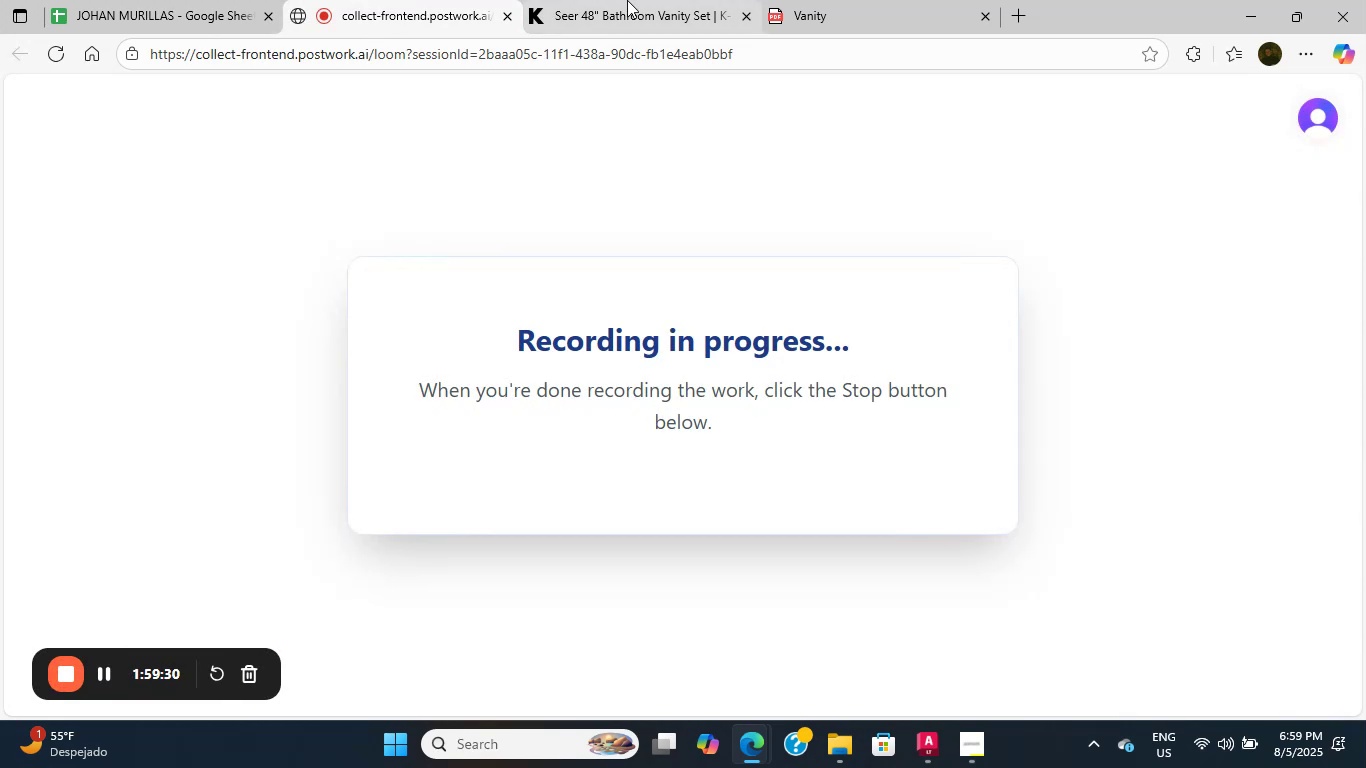 
left_click([647, 0])
 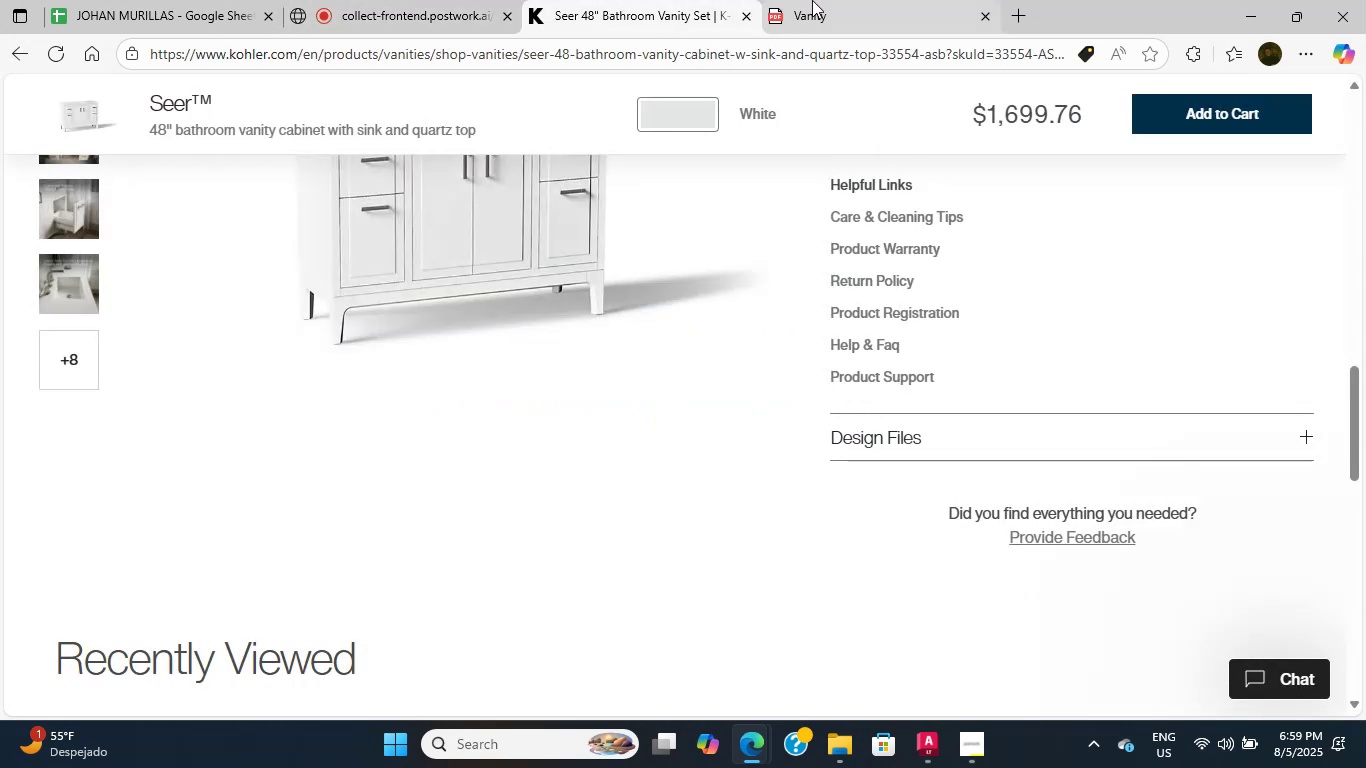 
left_click([845, 0])
 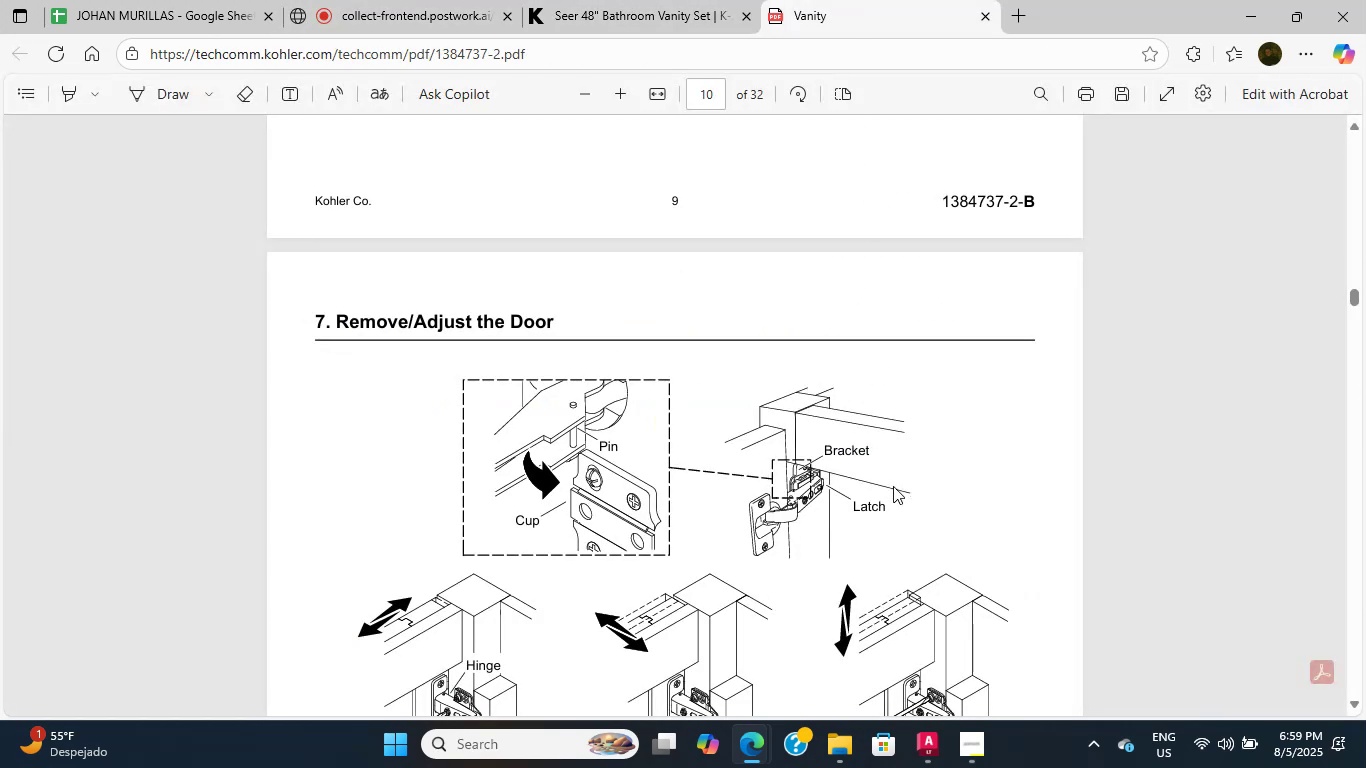 
scroll: coordinate [889, 478], scroll_direction: down, amount: 28.0
 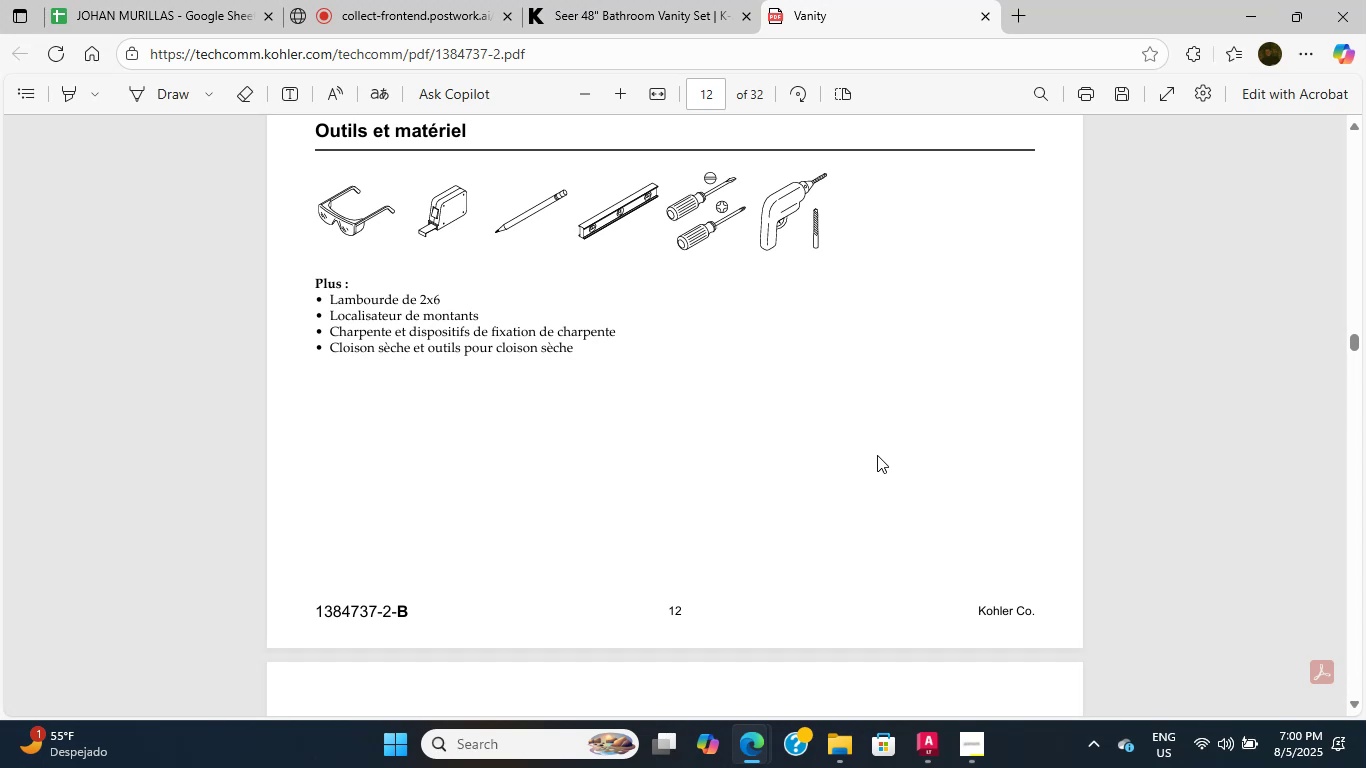 
wait(14.53)
 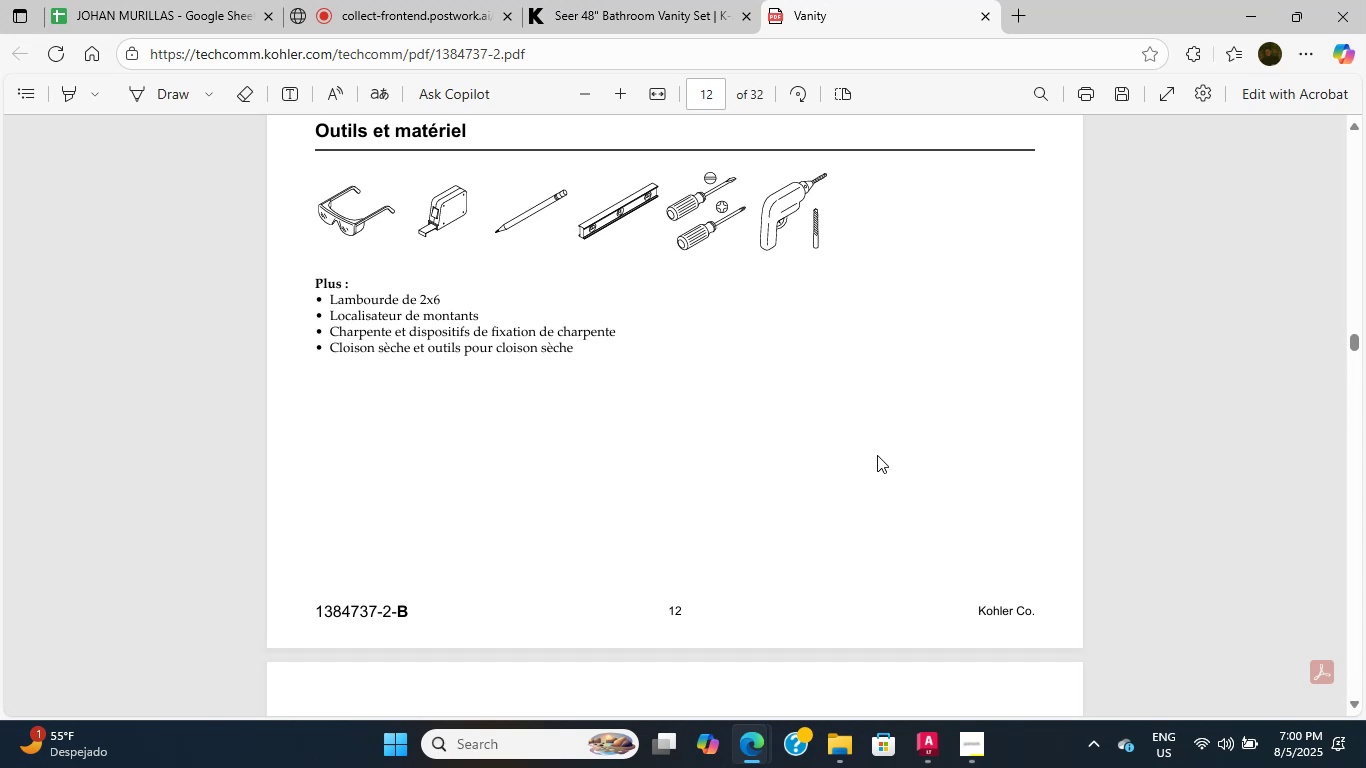 
scroll: coordinate [585, 305], scroll_direction: up, amount: 4.0
 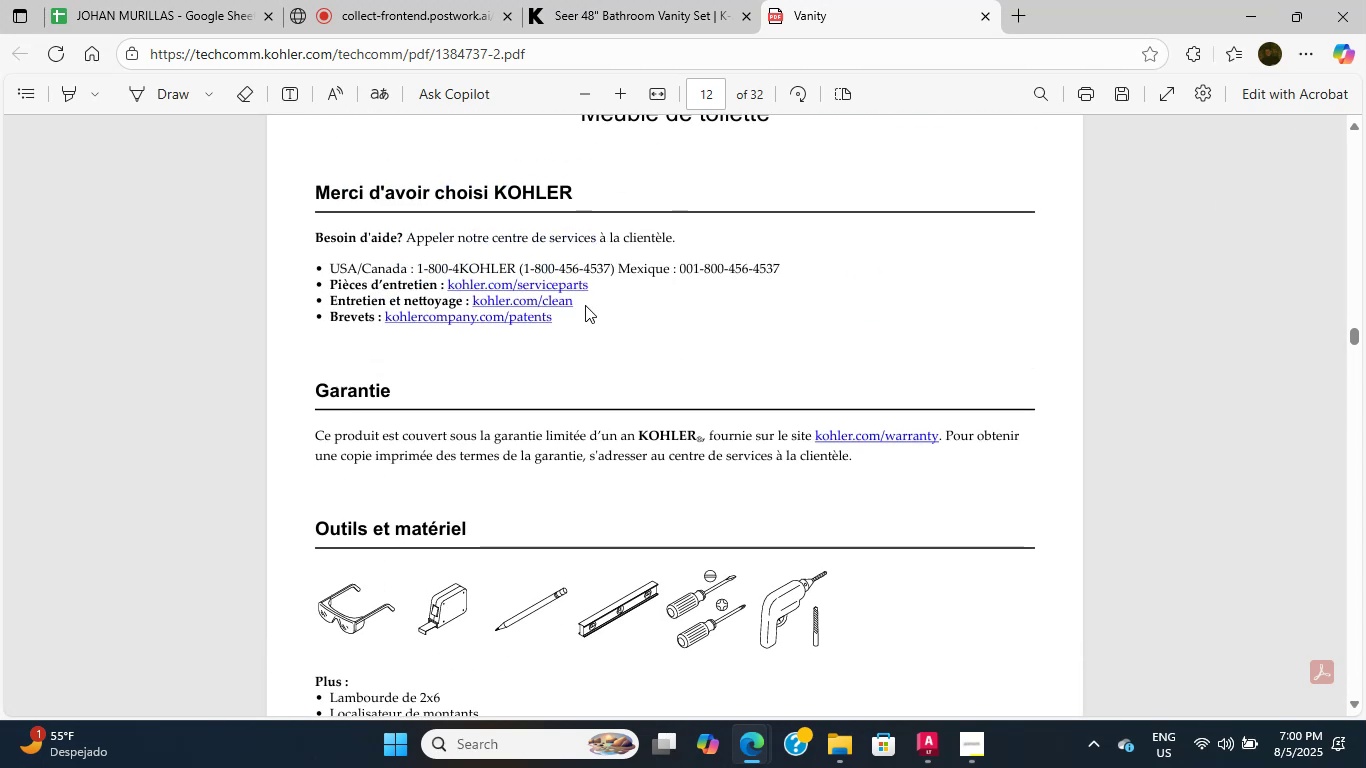 